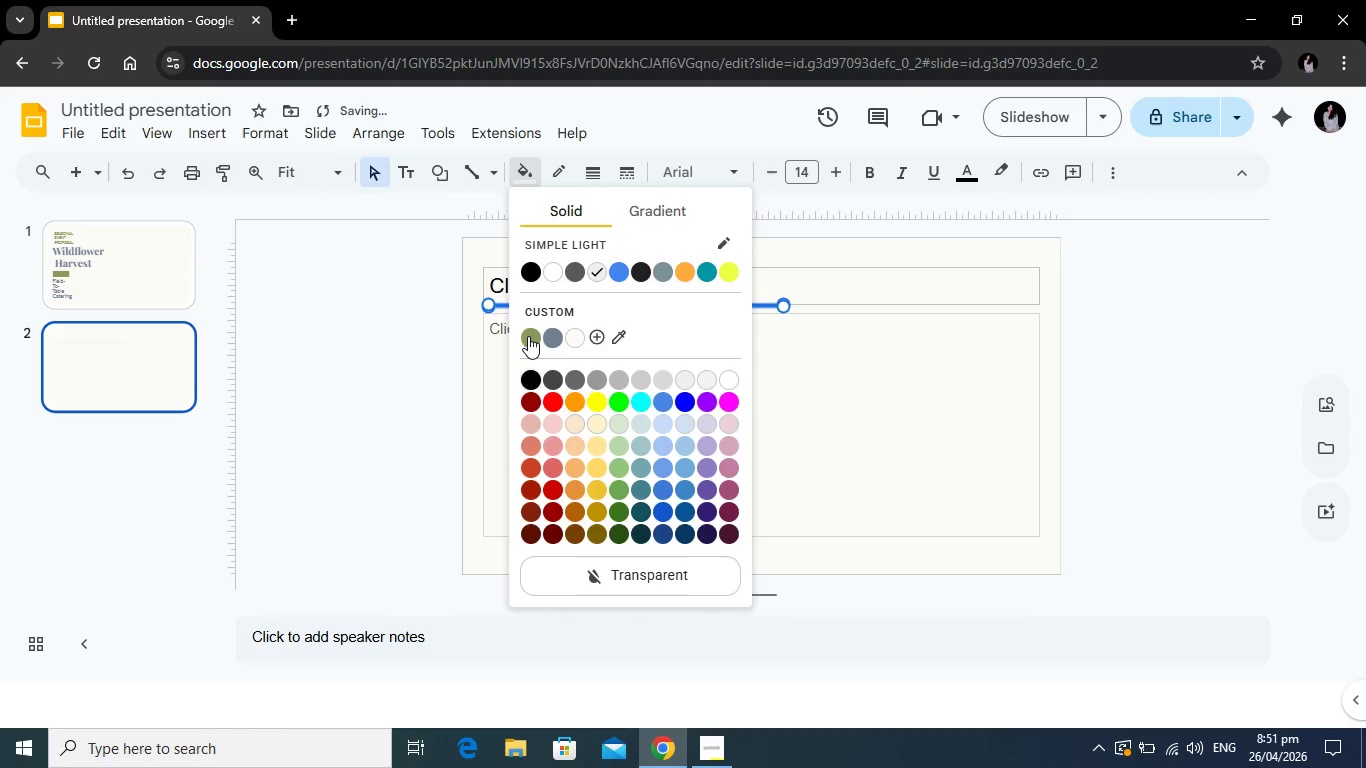 
left_click([528, 336])
 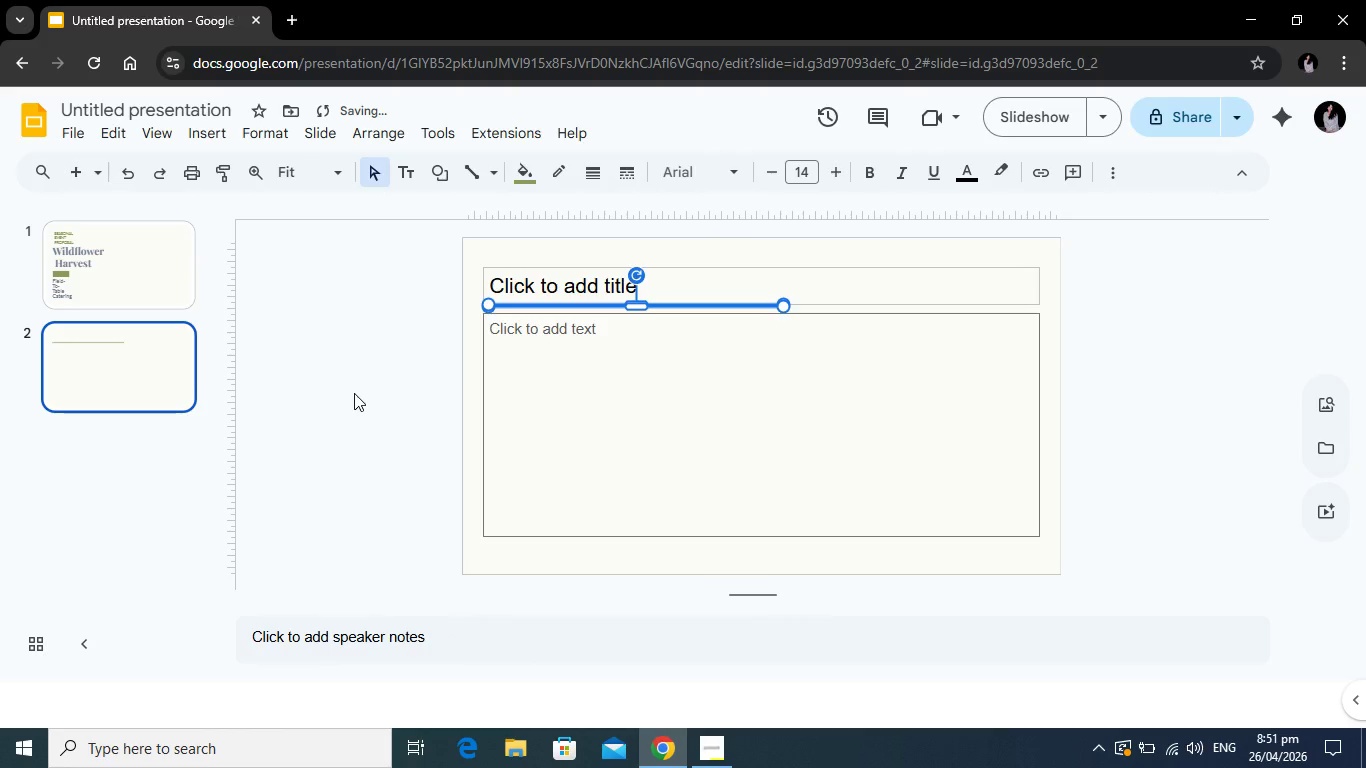 
left_click([354, 393])
 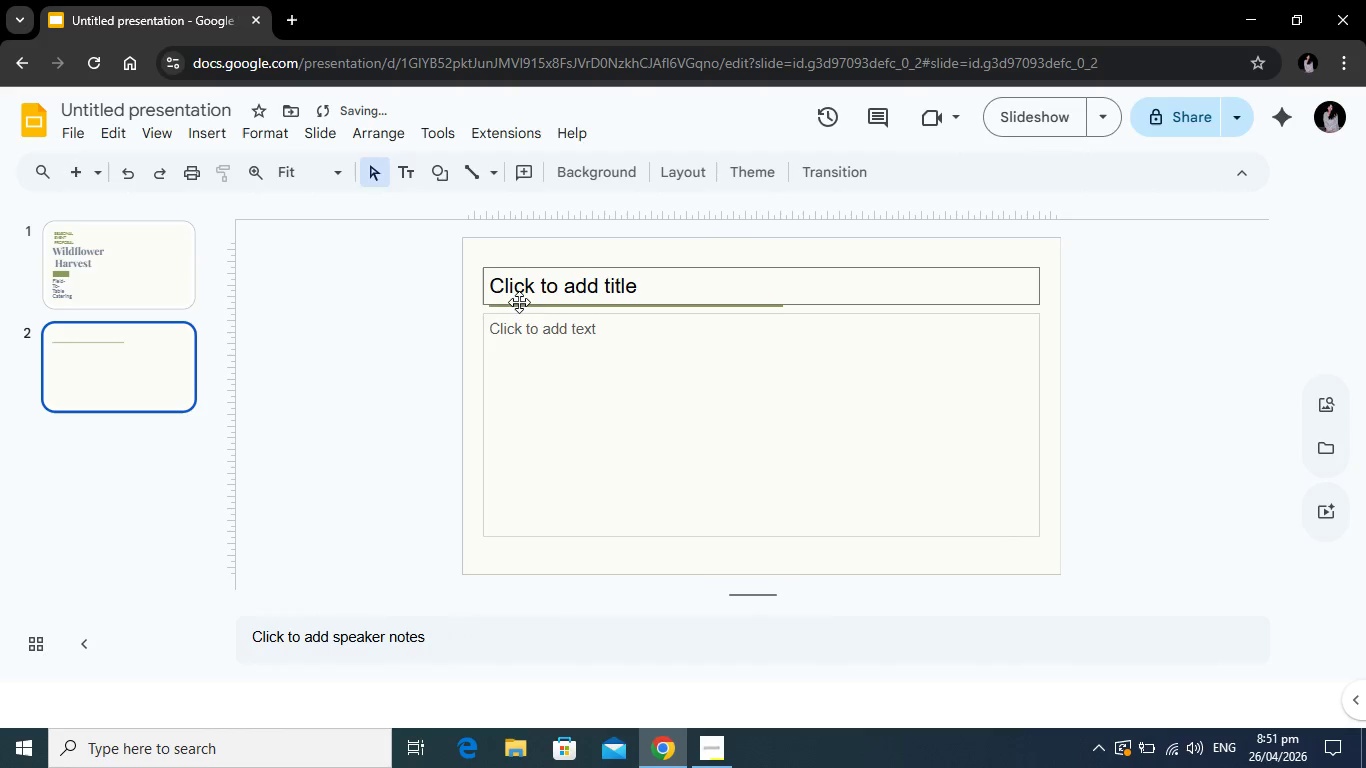 
left_click([519, 306])
 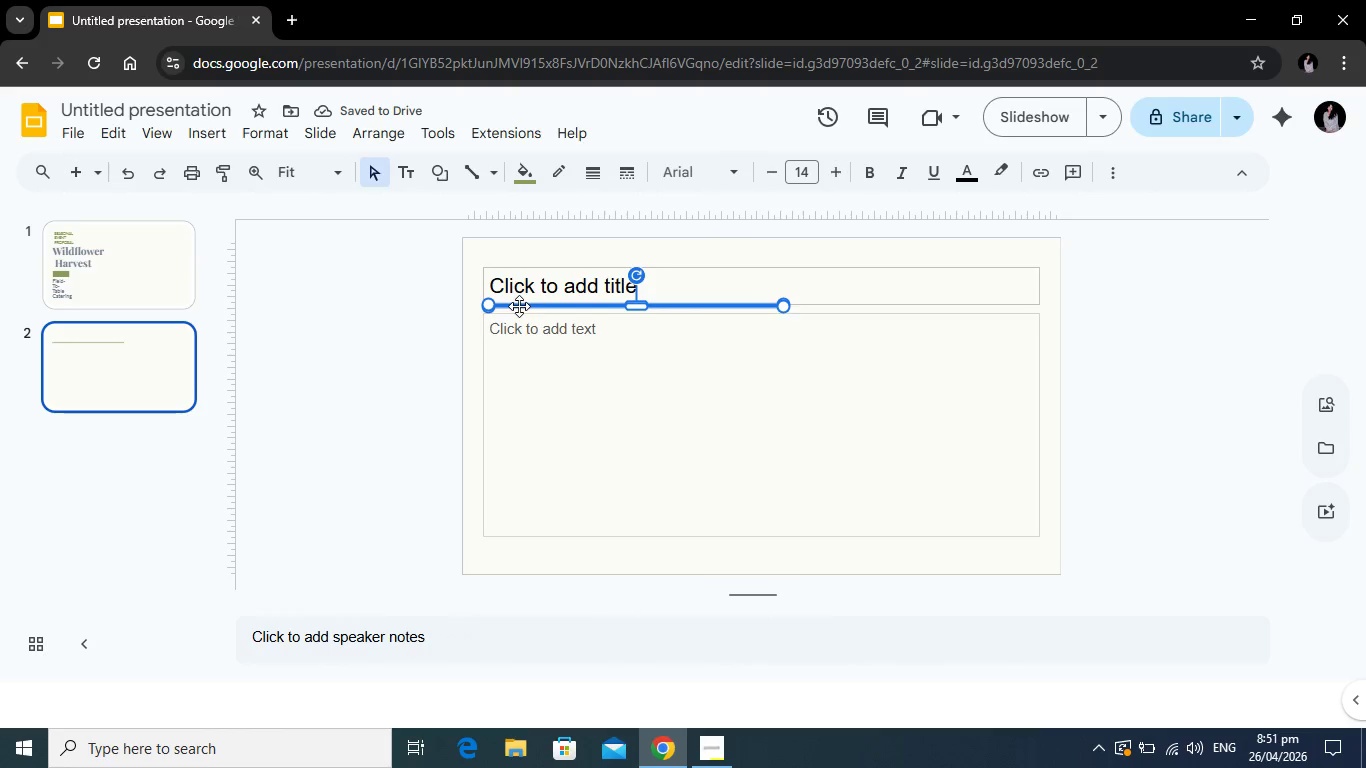 
left_click_drag(start_coordinate=[519, 306], to_coordinate=[513, 303])
 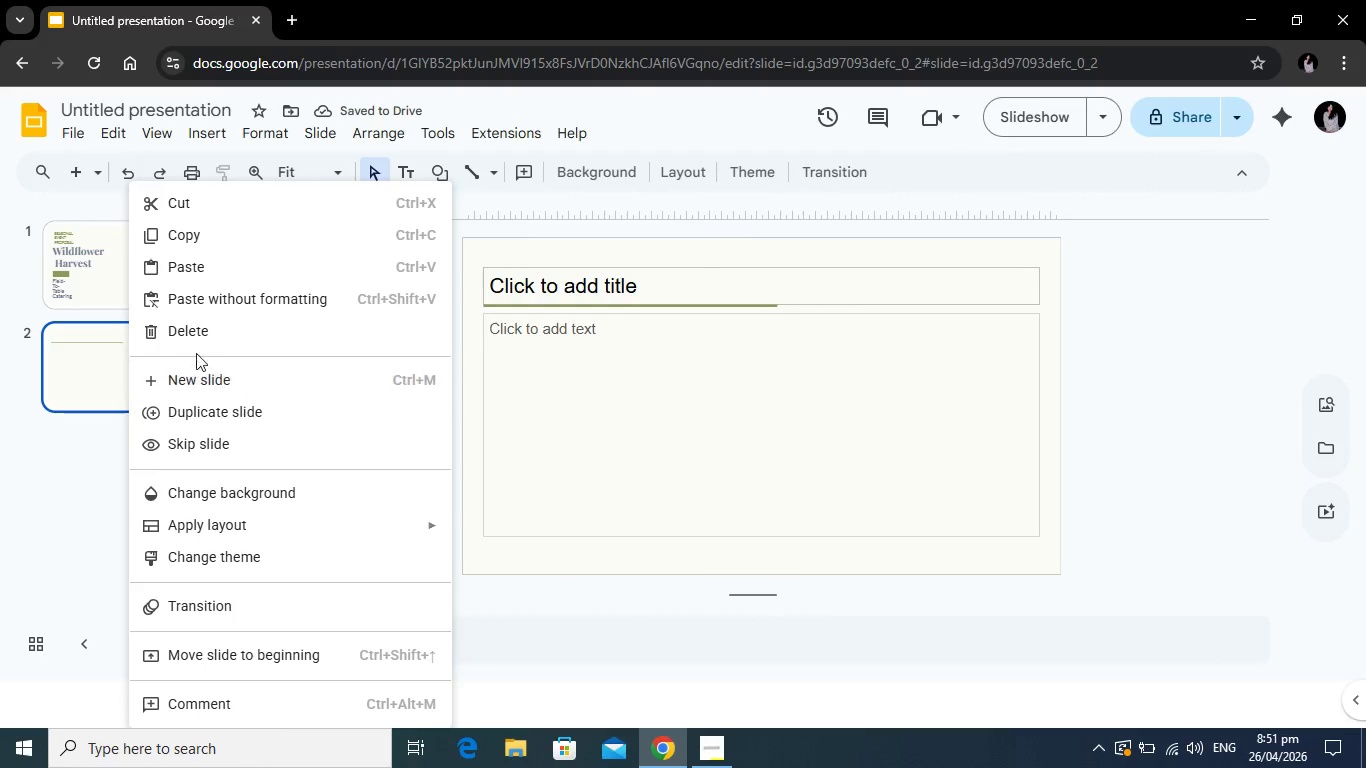 
left_click([200, 402])
 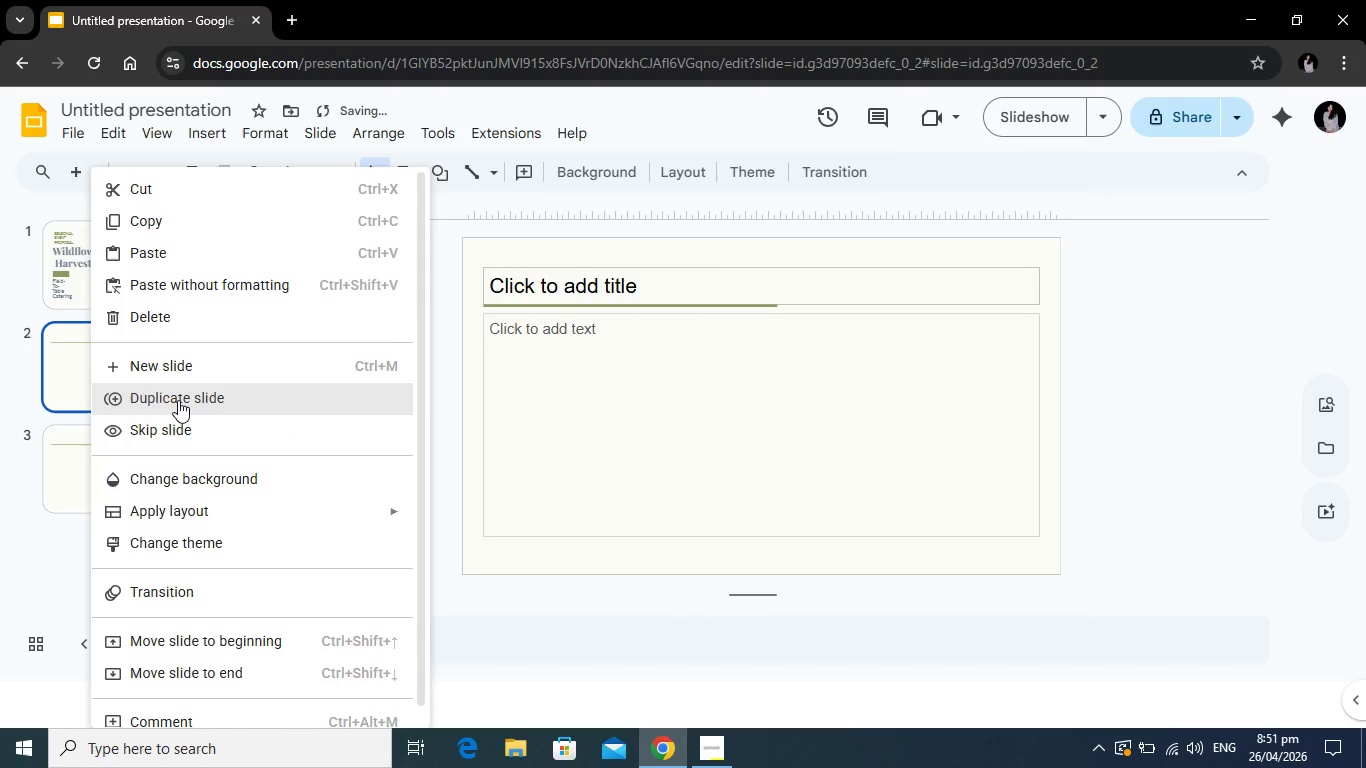 
left_click([178, 400])
 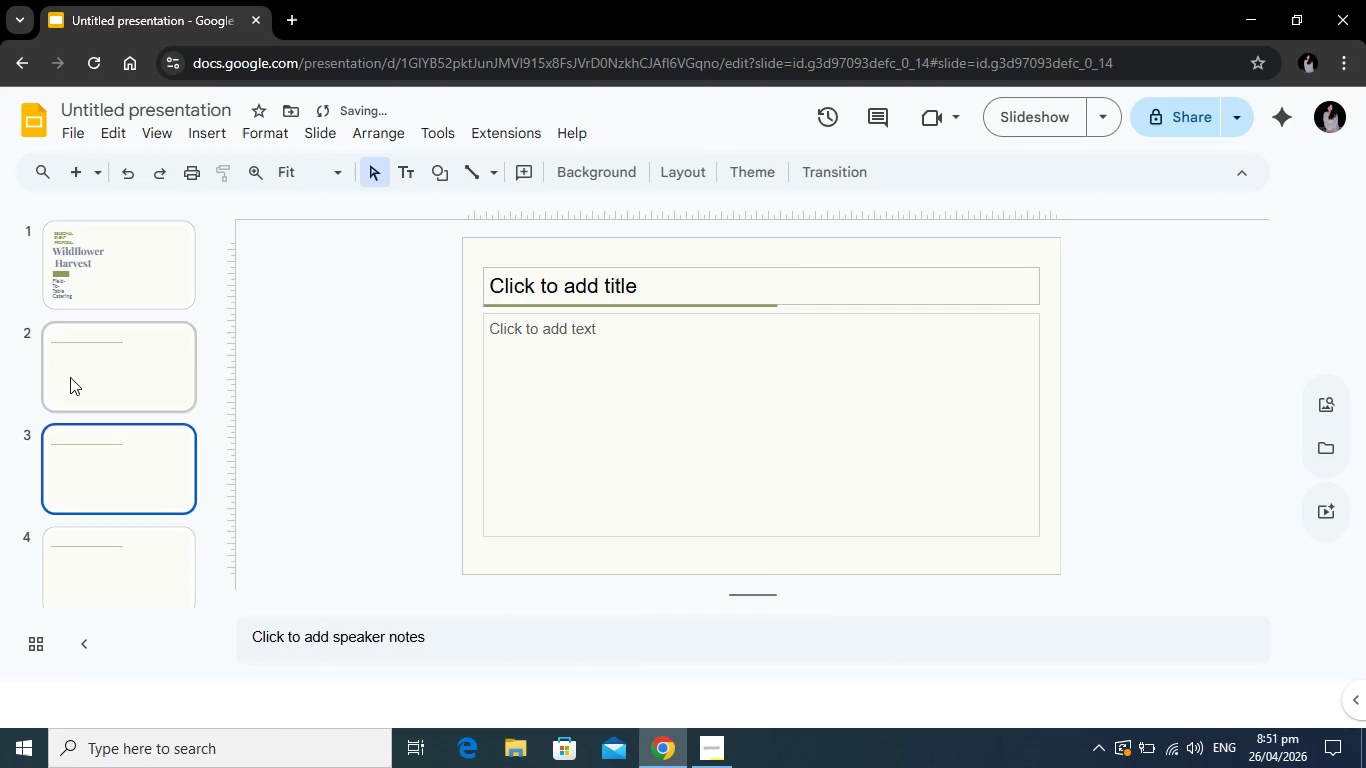 
right_click([70, 377])
 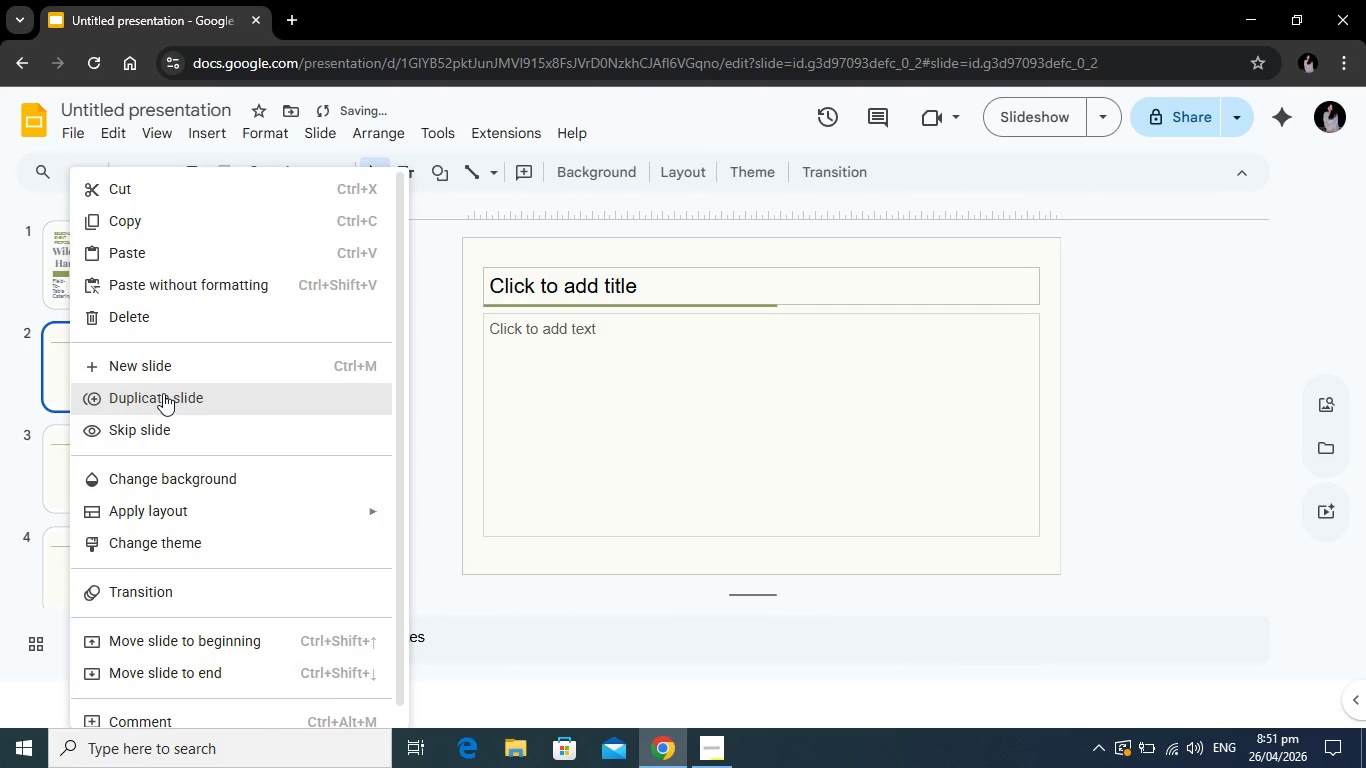 
left_click([163, 393])
 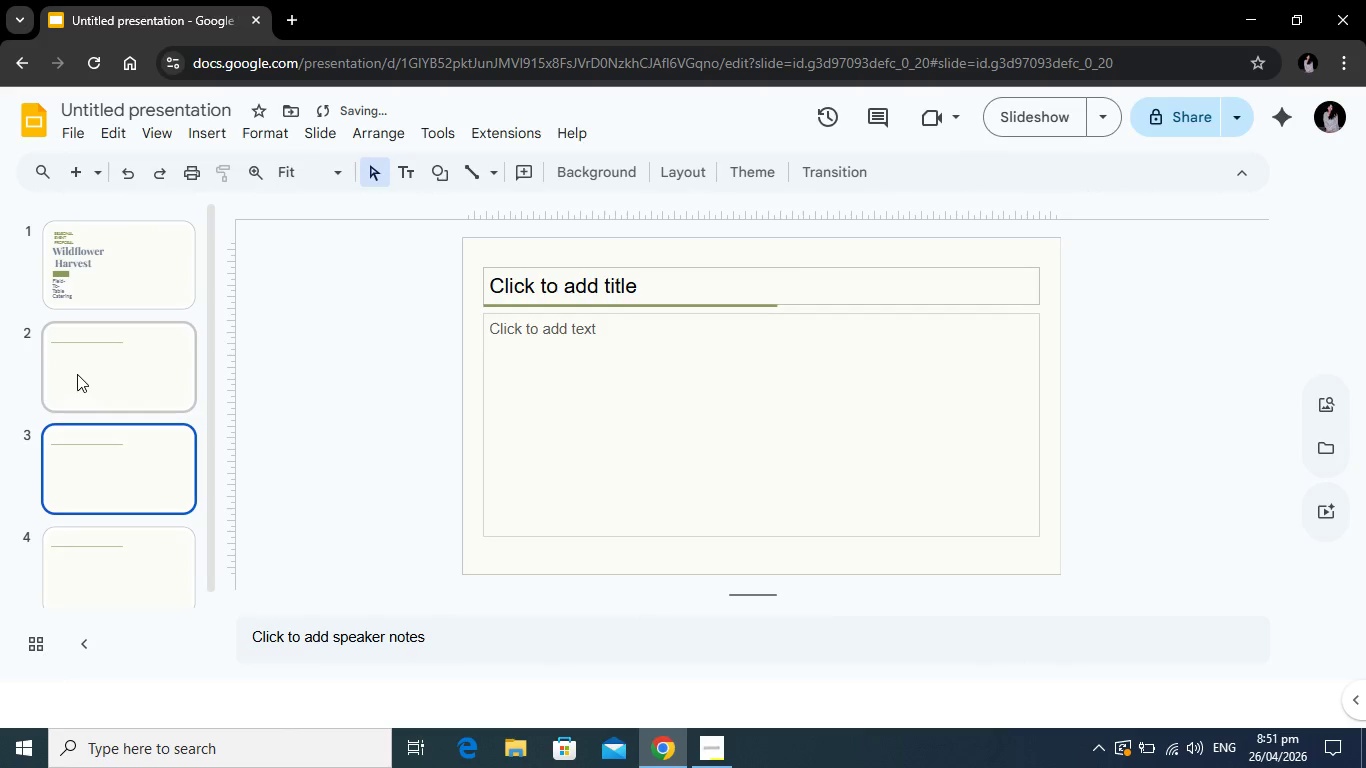 
right_click([77, 374])
 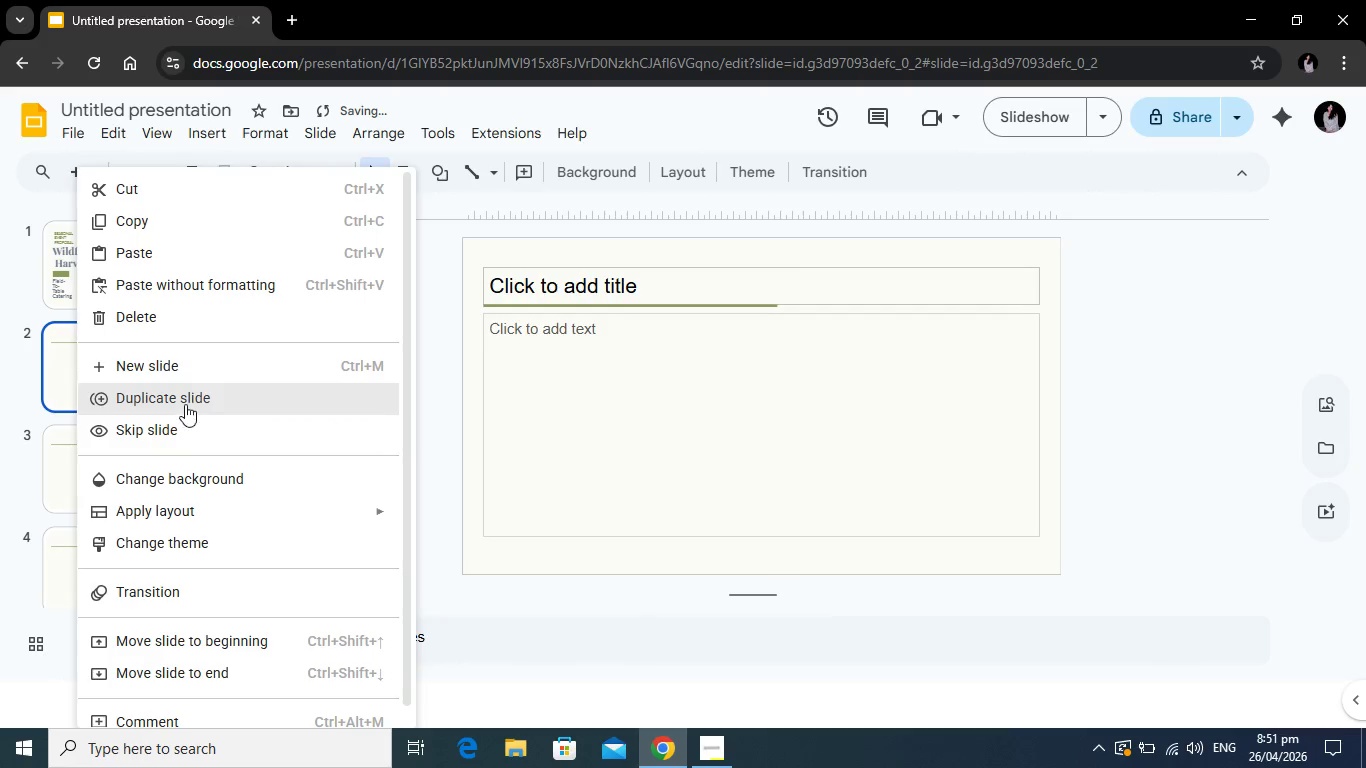 
left_click([185, 404])
 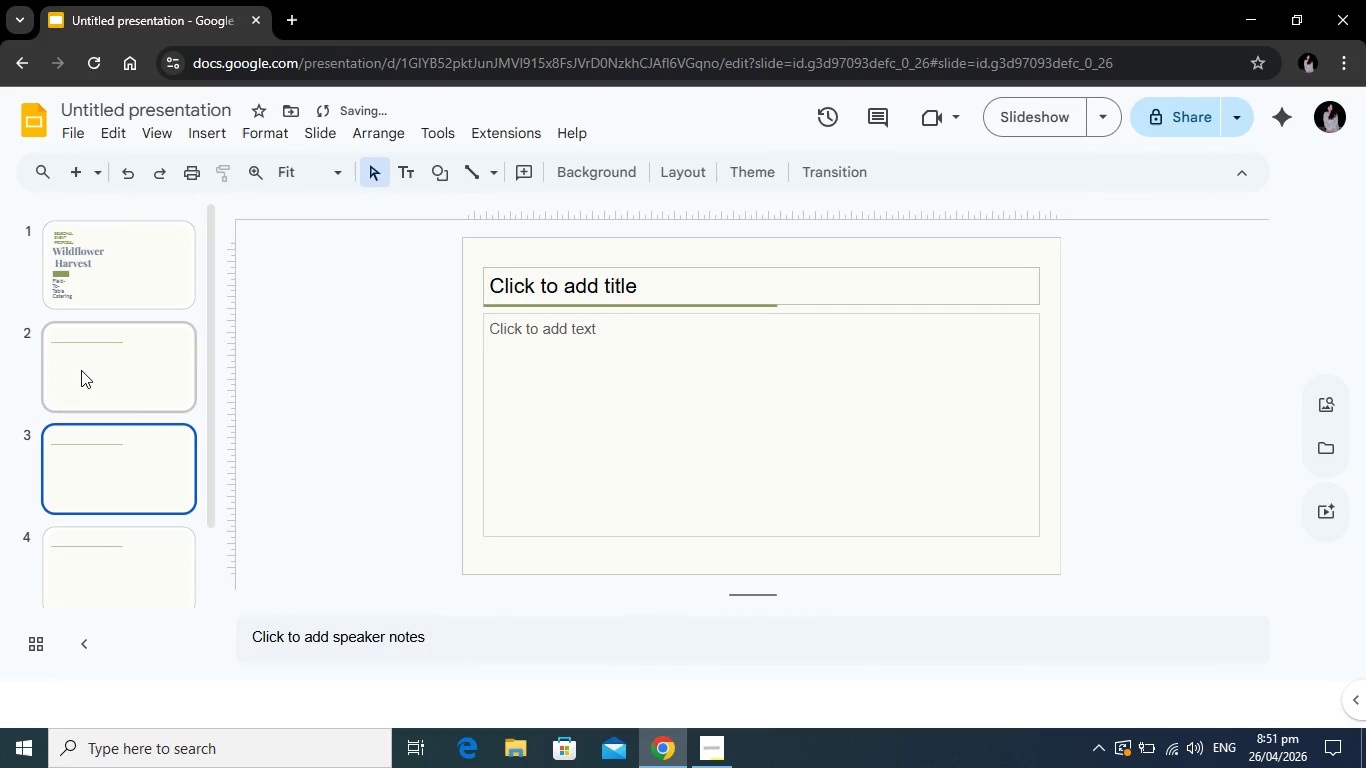 
right_click([81, 370])
 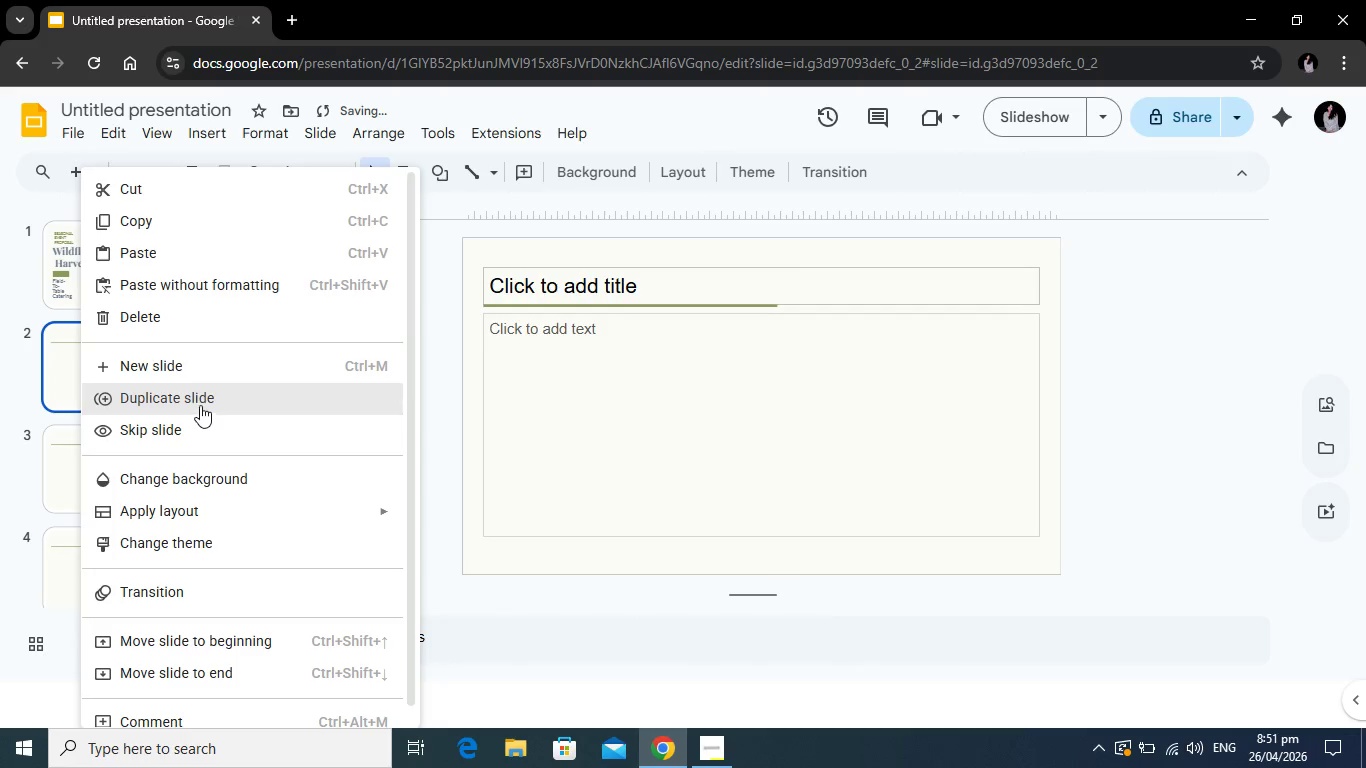 
left_click([200, 404])
 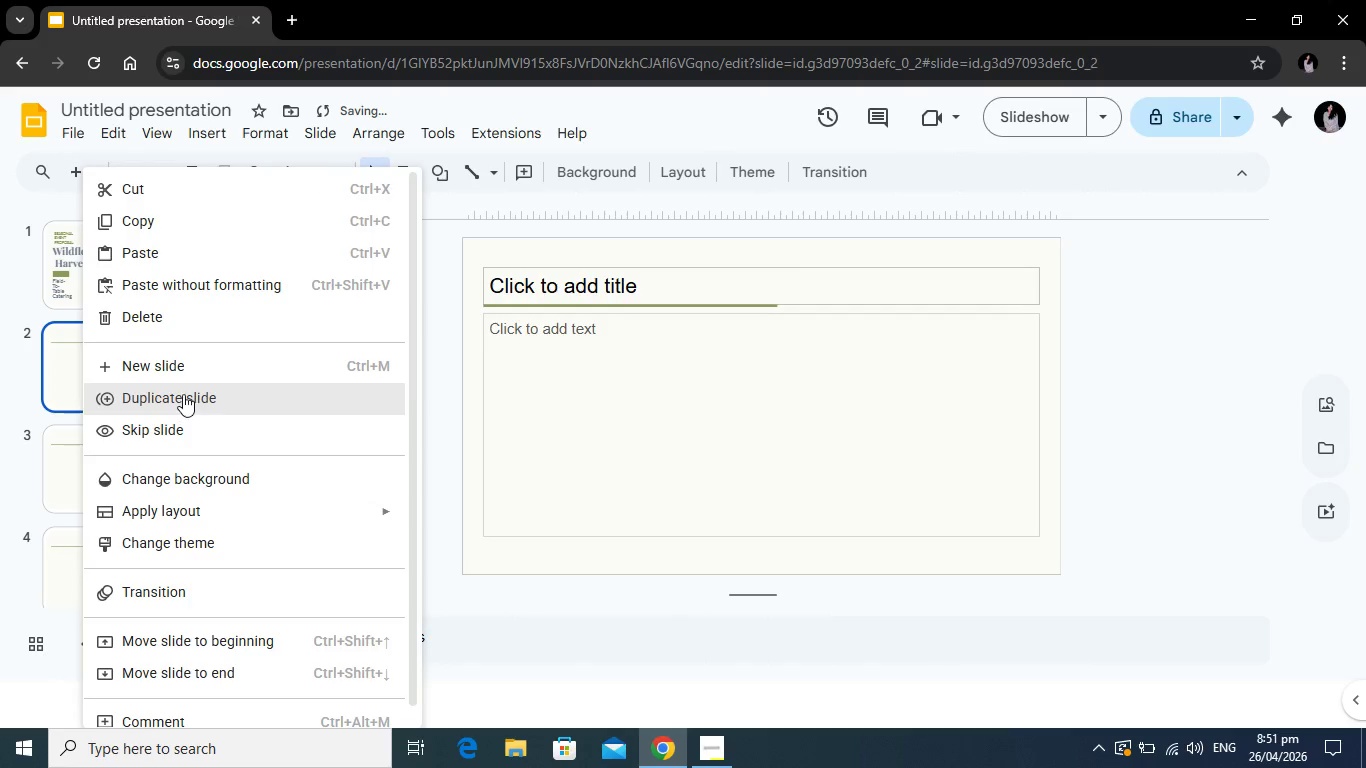 
left_click([183, 394])
 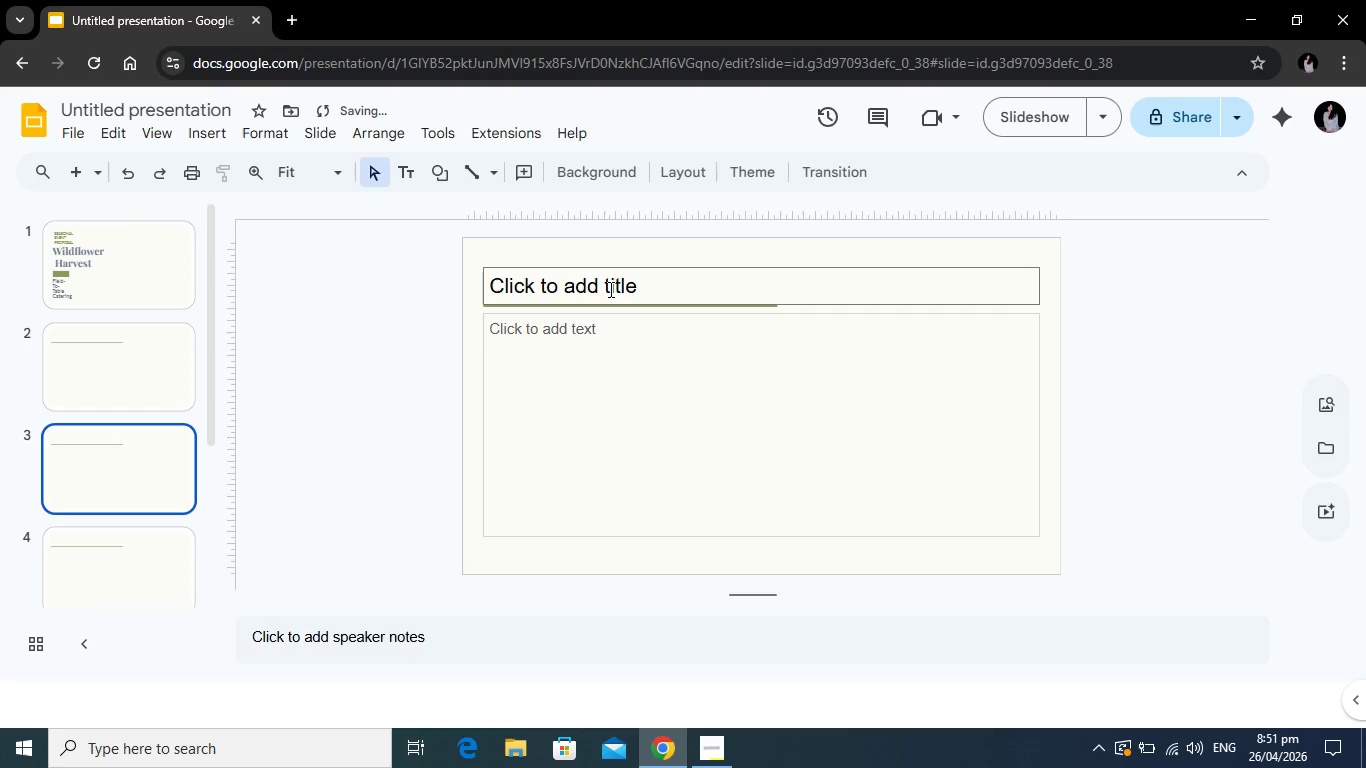 
left_click([609, 289])
 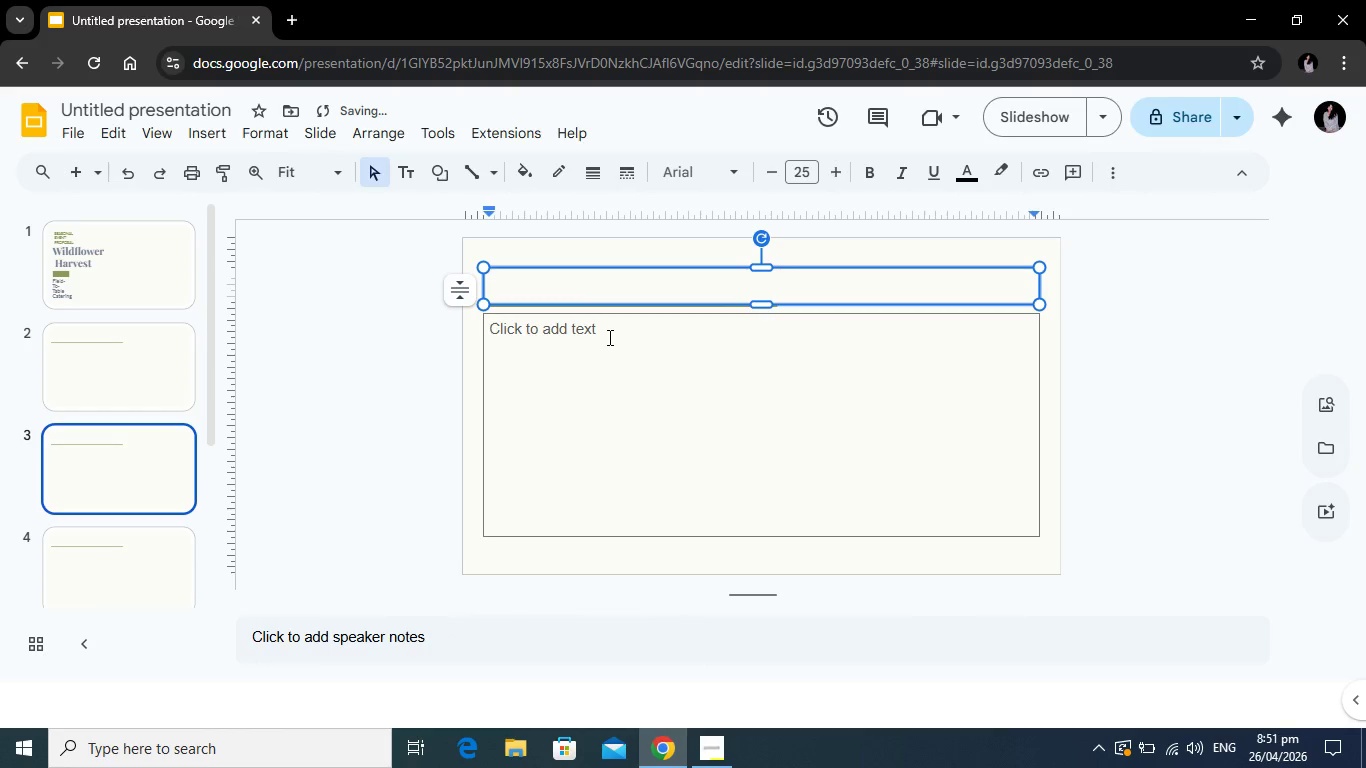 
type(The Seasonal Concept)
 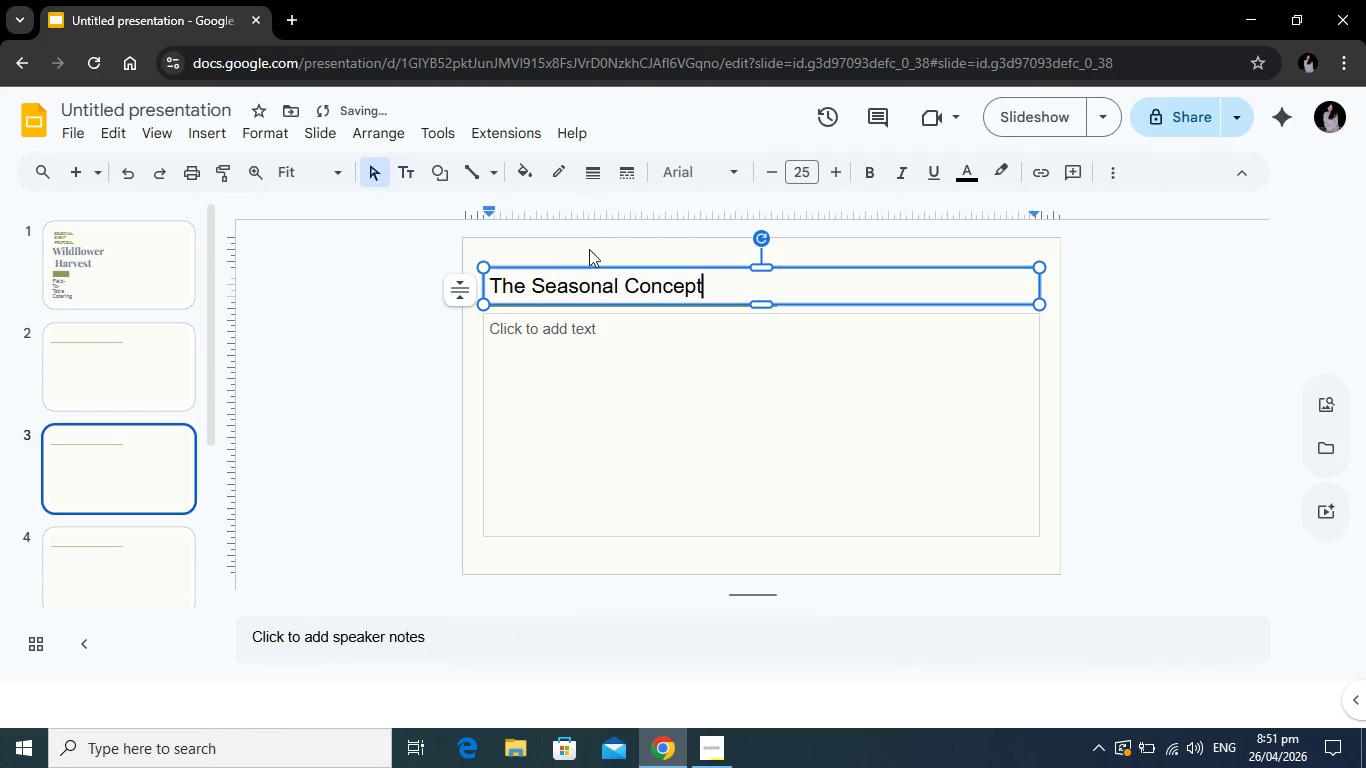 
left_click([590, 252])
 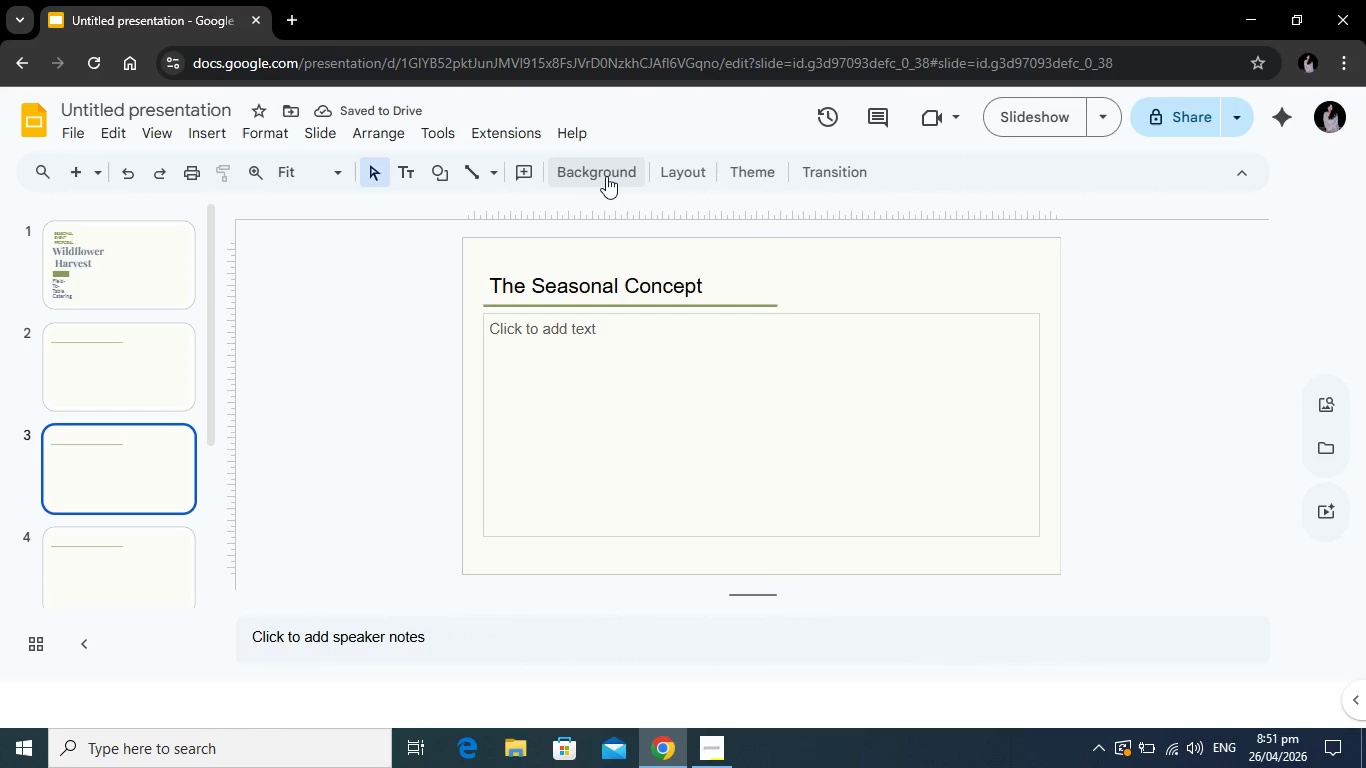 
left_click([606, 176])
 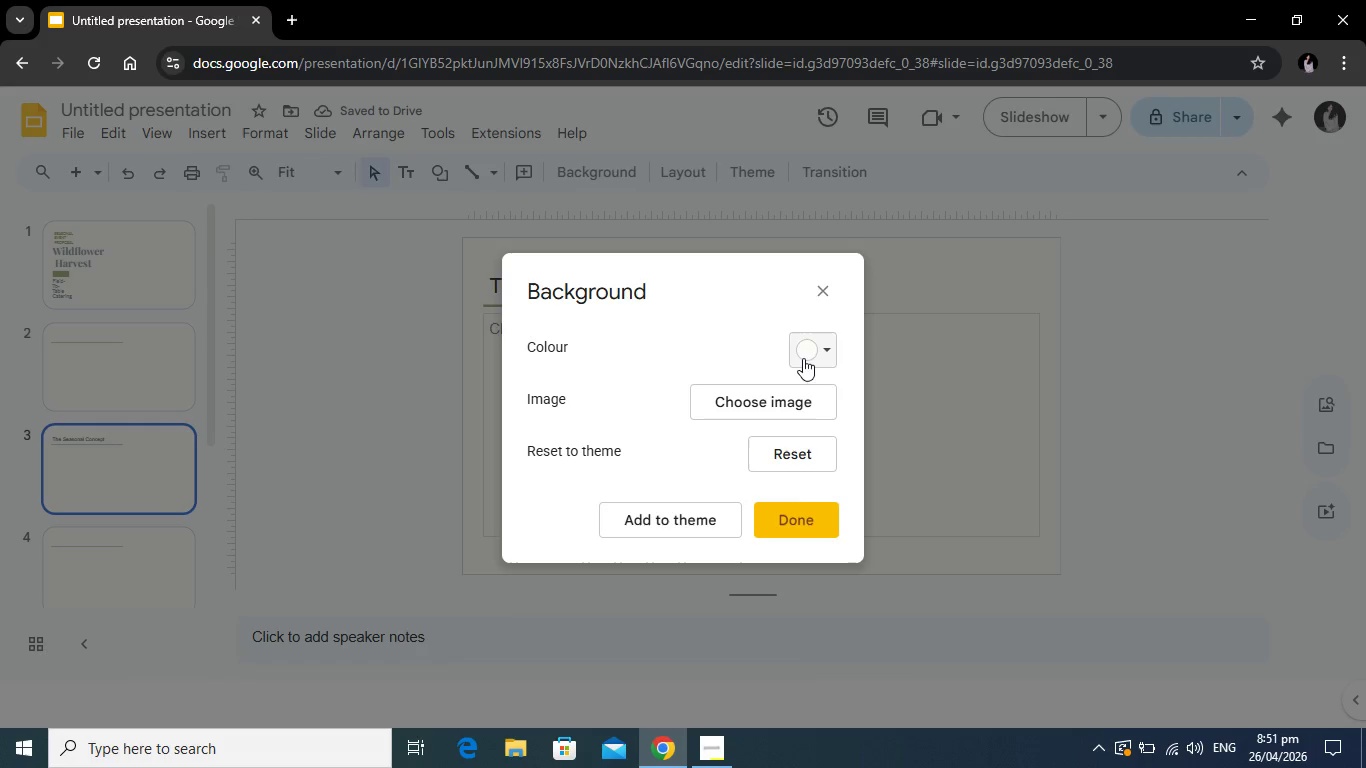 
left_click([804, 354])
 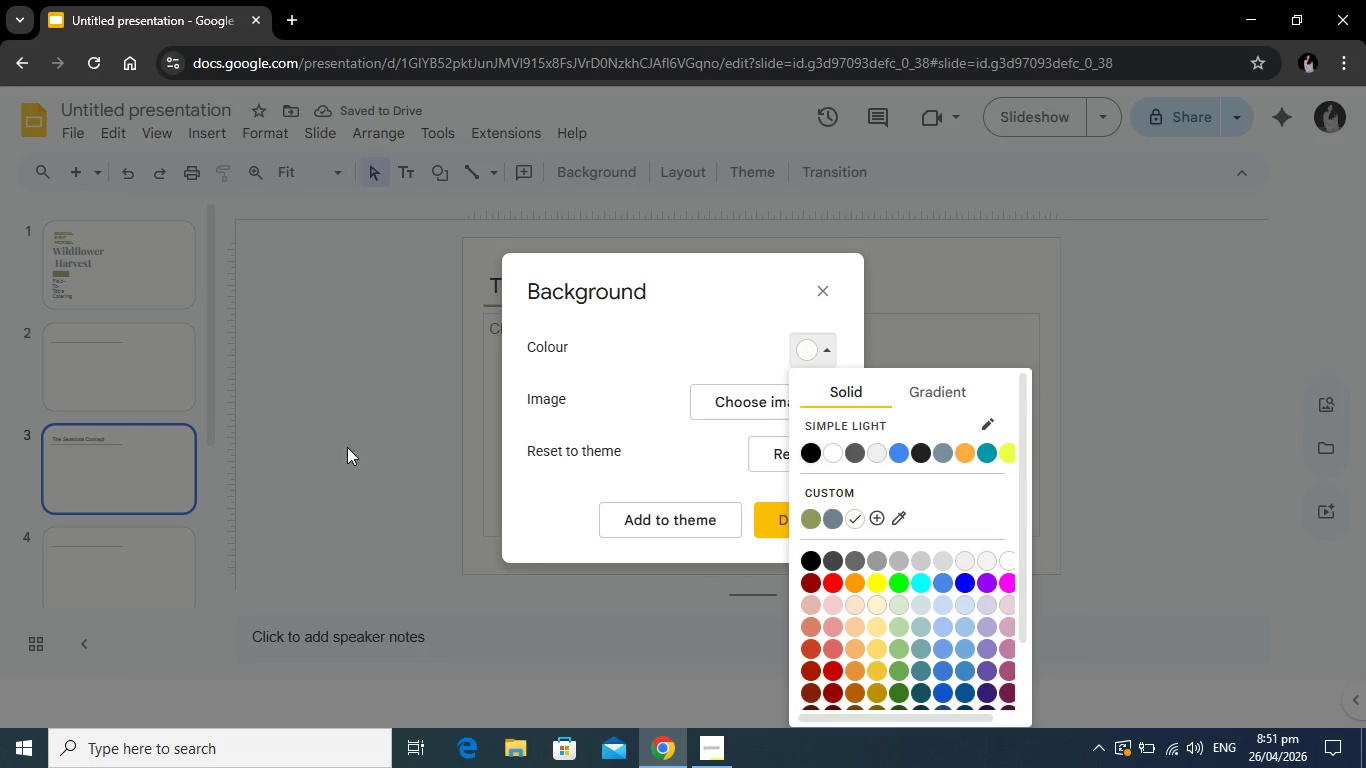 
left_click([371, 443])
 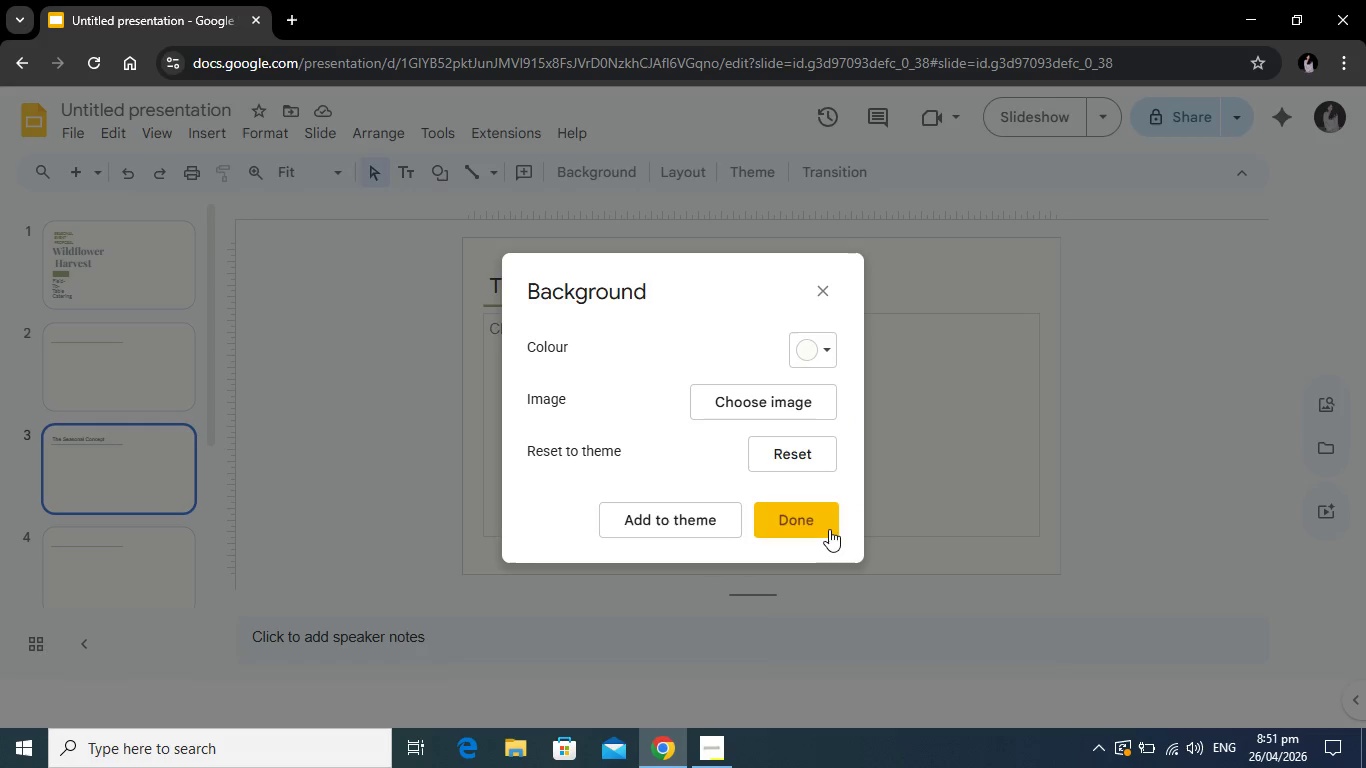 
left_click([826, 529])
 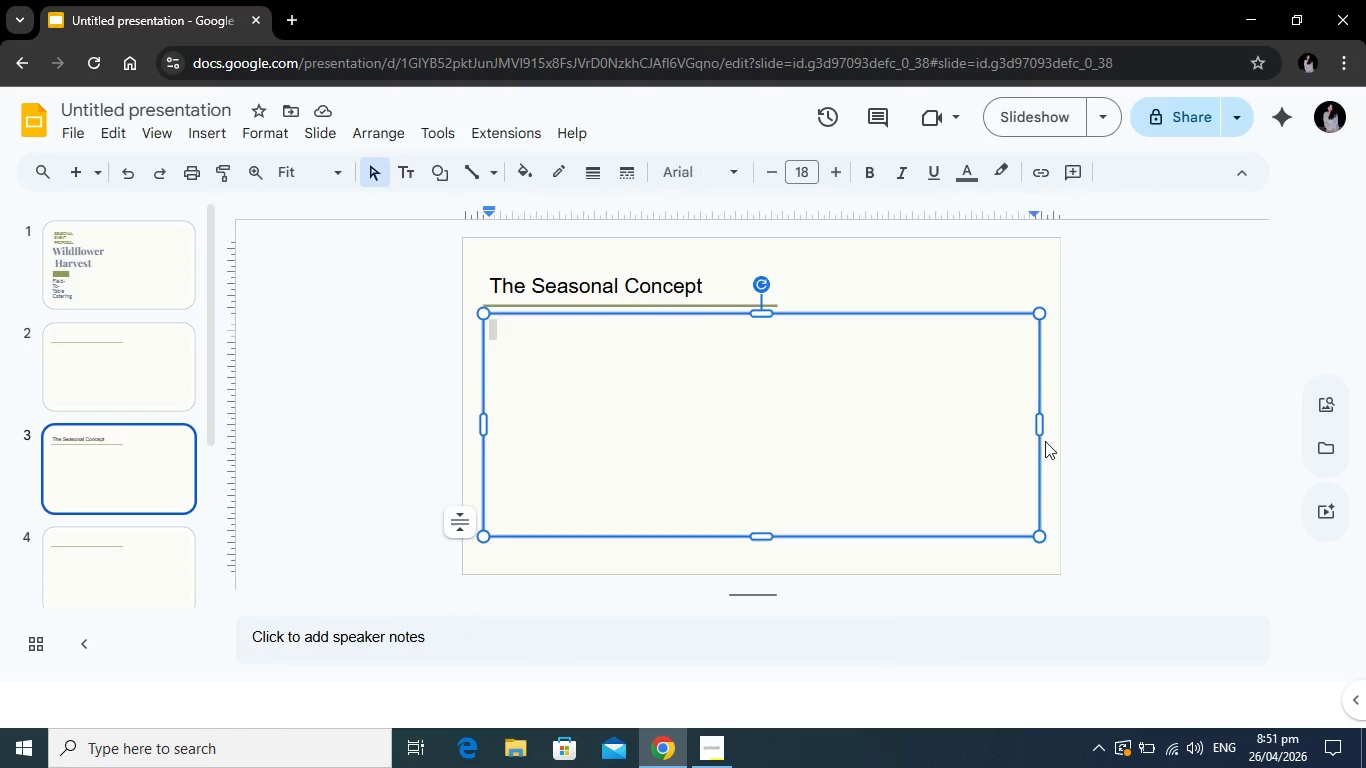 
left_click_drag(start_coordinate=[1042, 429], to_coordinate=[776, 428])
 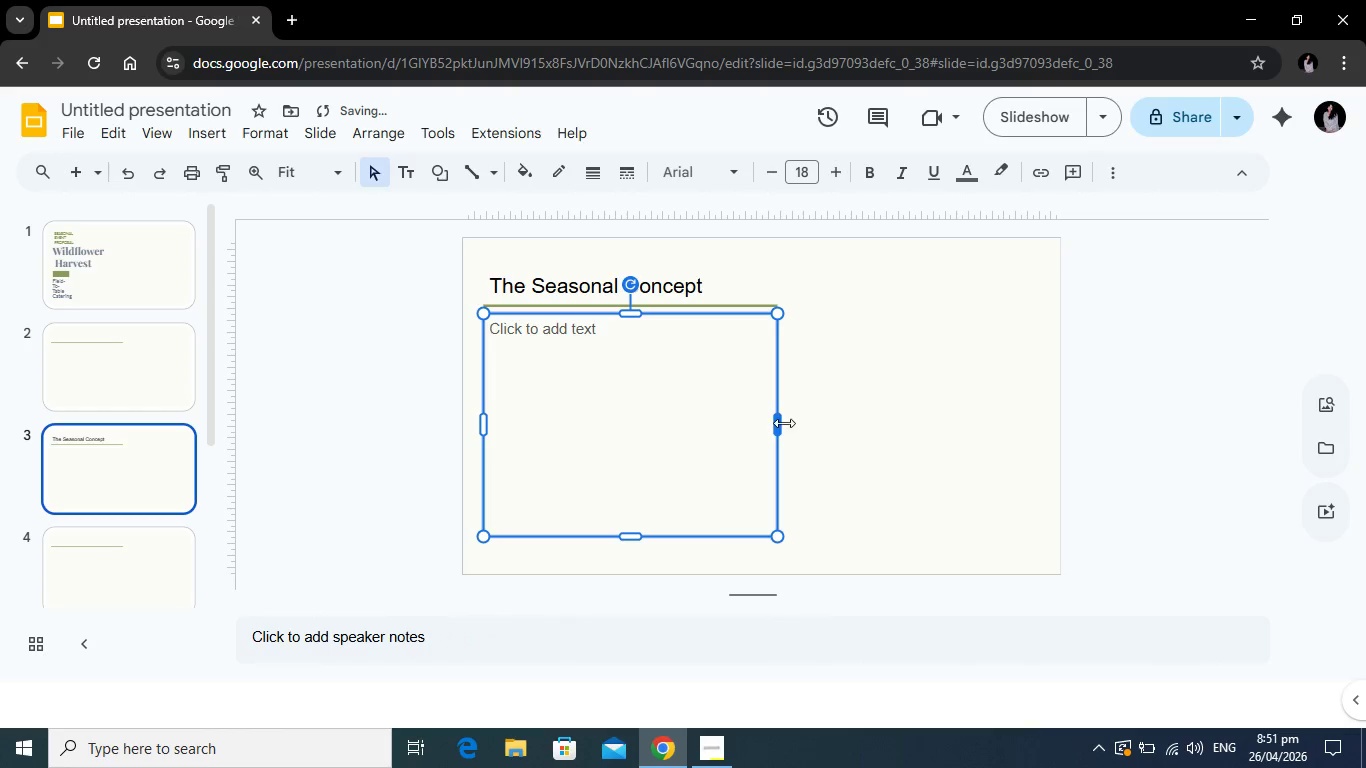 
left_click_drag(start_coordinate=[776, 423], to_coordinate=[778, 429])
 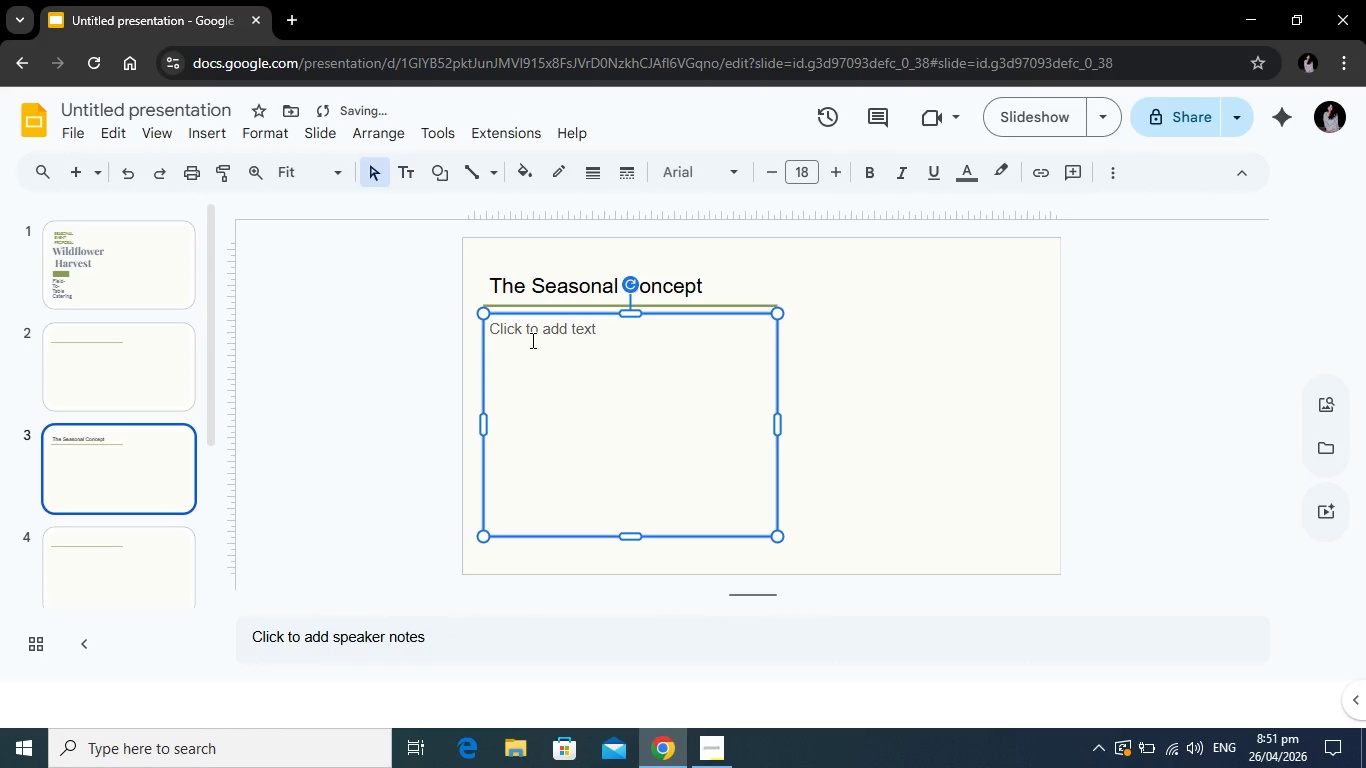 
left_click([531, 340])
 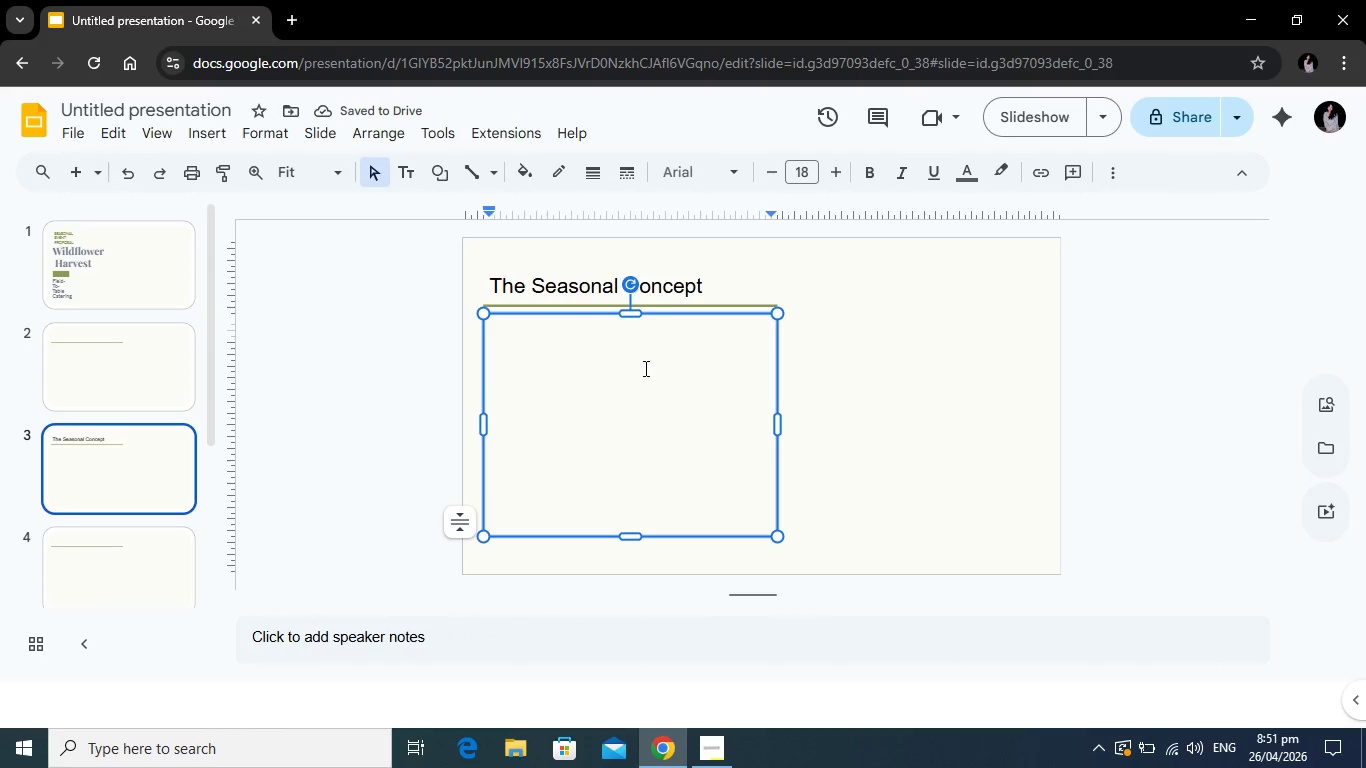 
type(Our vision for this event centers on "Rustic Sophistication" )
key(Backspace)
type(. )
key(Backspace)
key(Backspace)
key(Backspace)
type(." )
 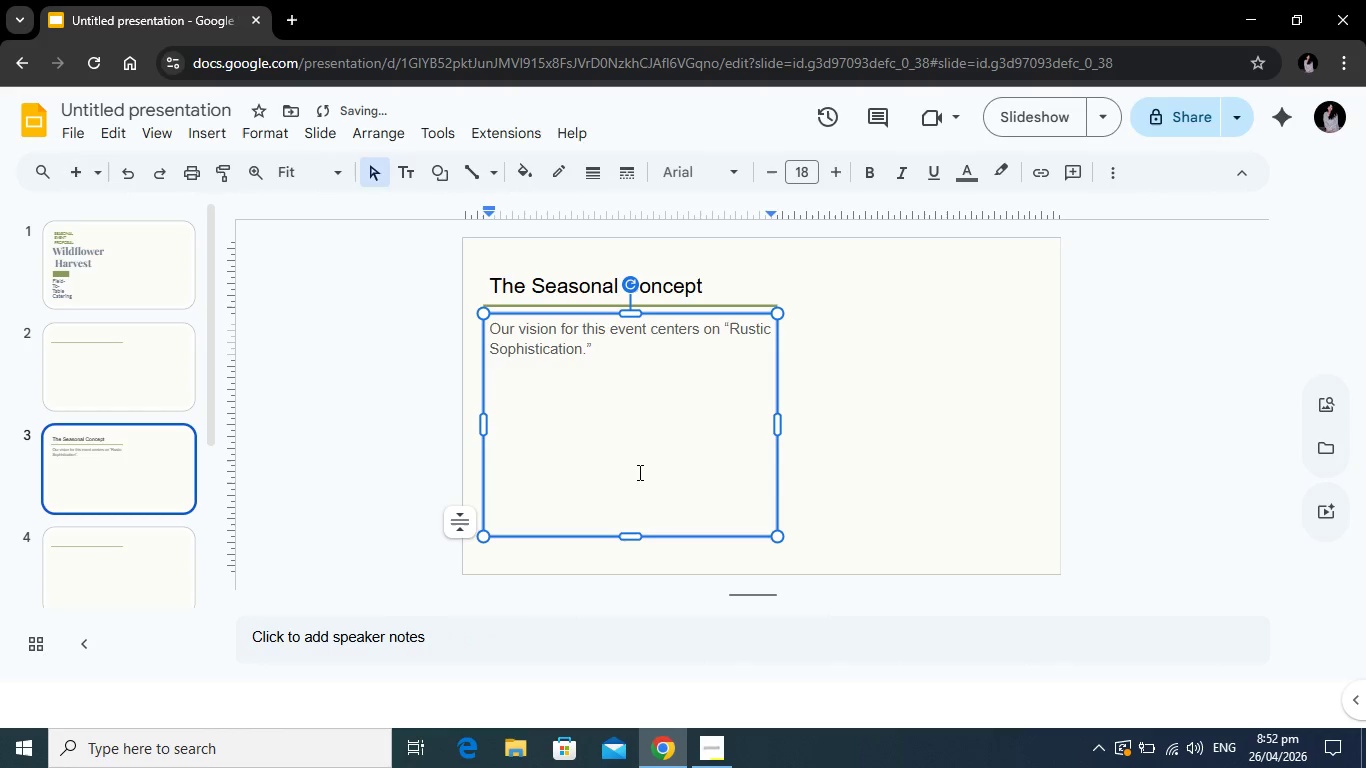 
wait(5.47)
 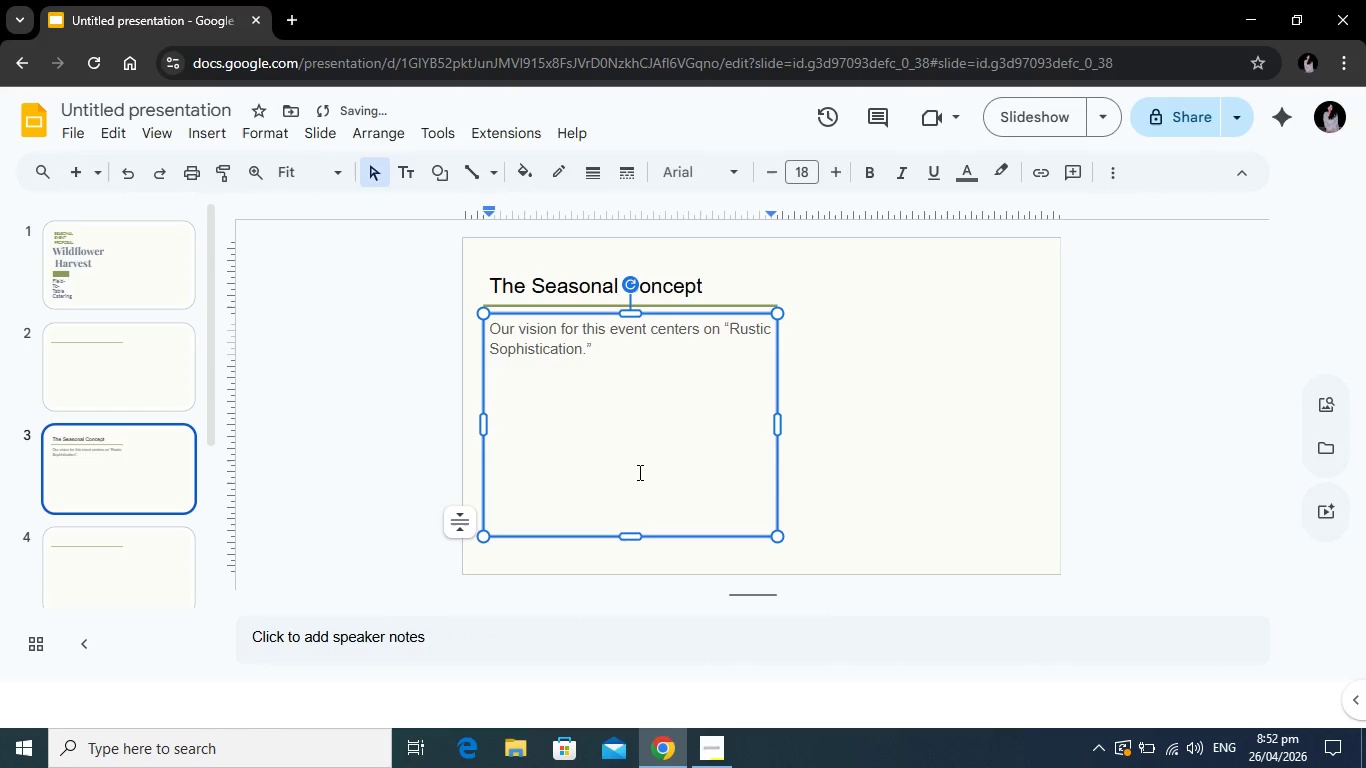 
type(We draw )
 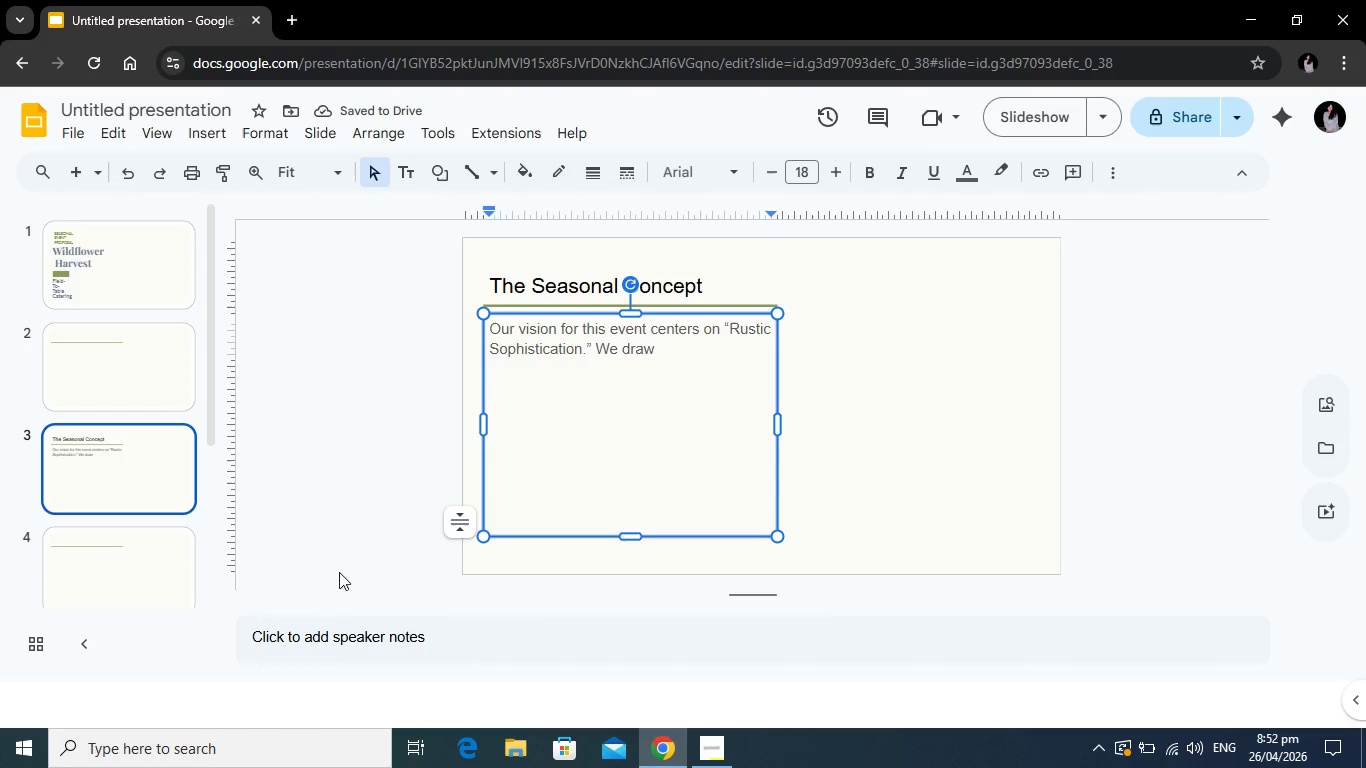 
type(inspiration from the shifting colors of the landscape and the peak availability of local heritage produce.)
 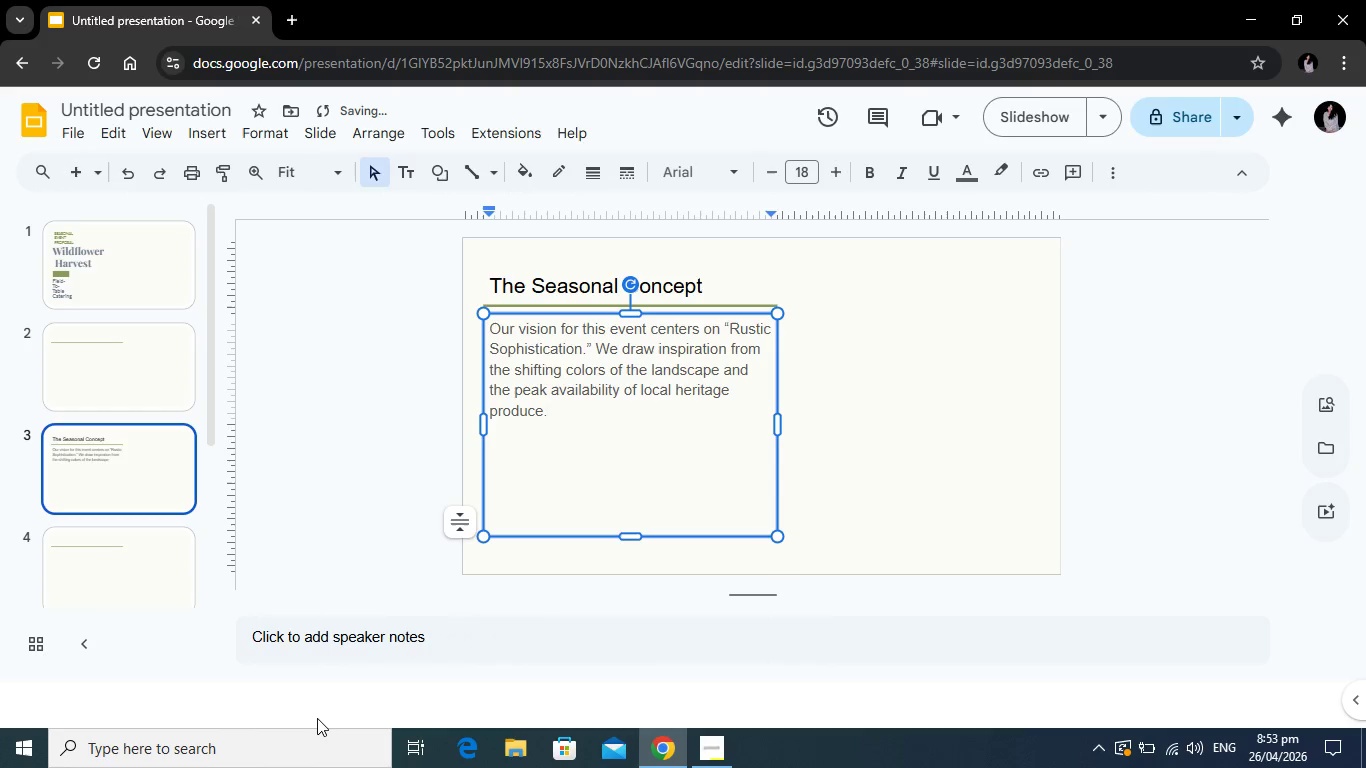 
key(Enter)
 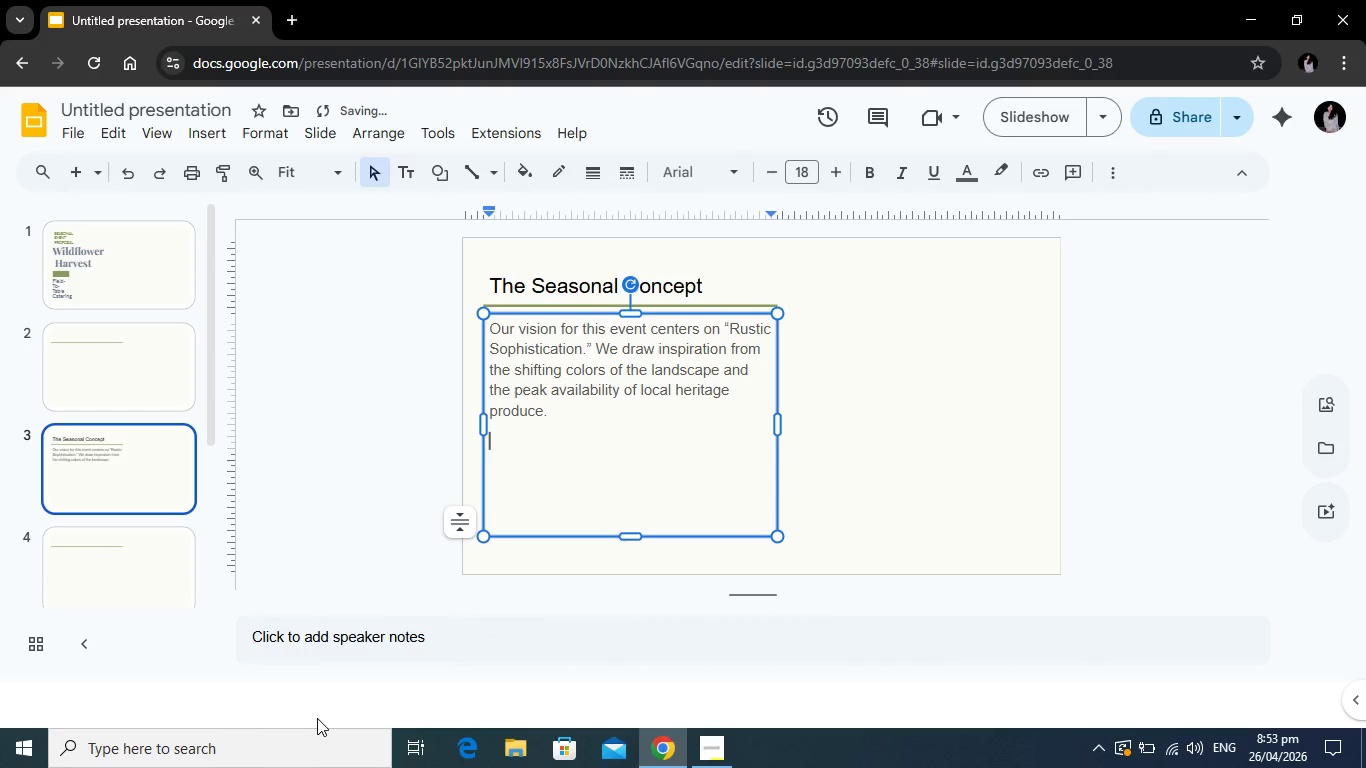 
type("G)
key(Backspace)
type(Food is the thread that weaves)
 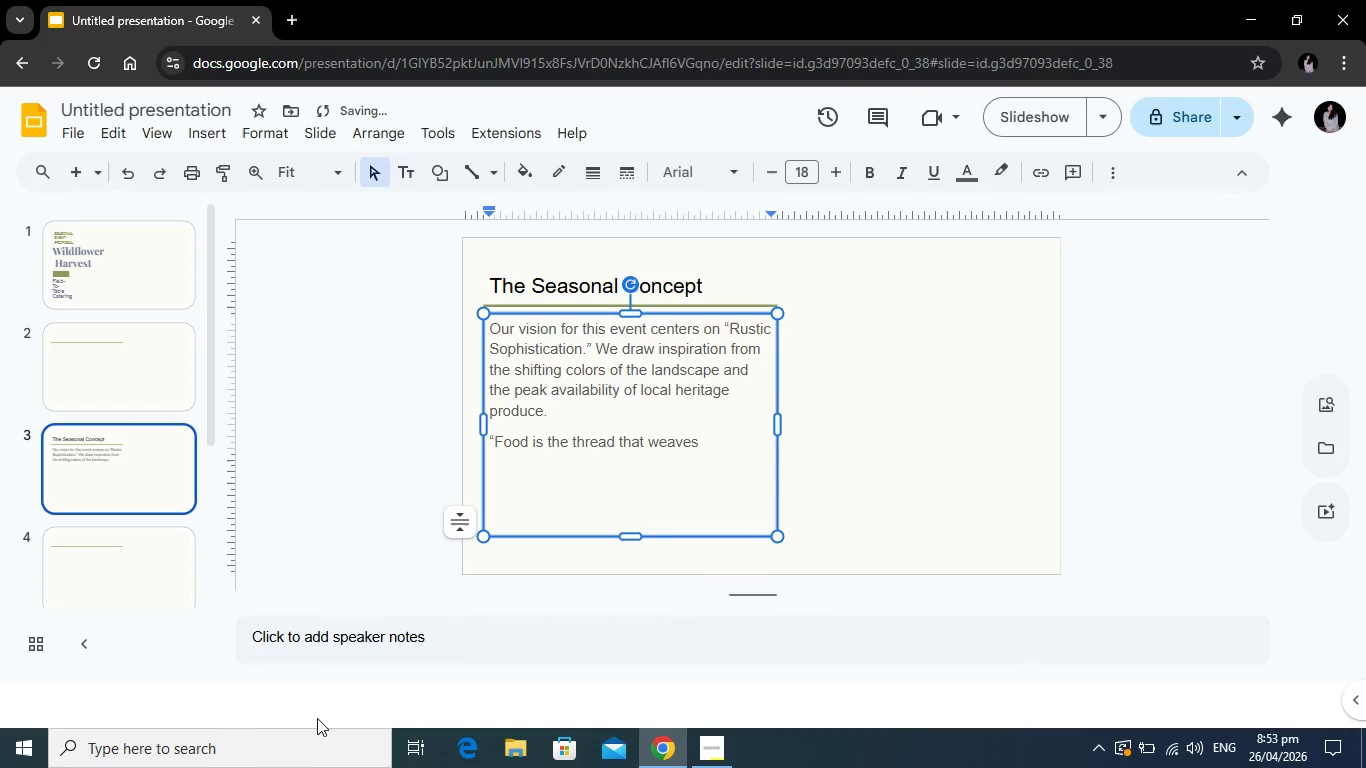 
wait(14.56)
 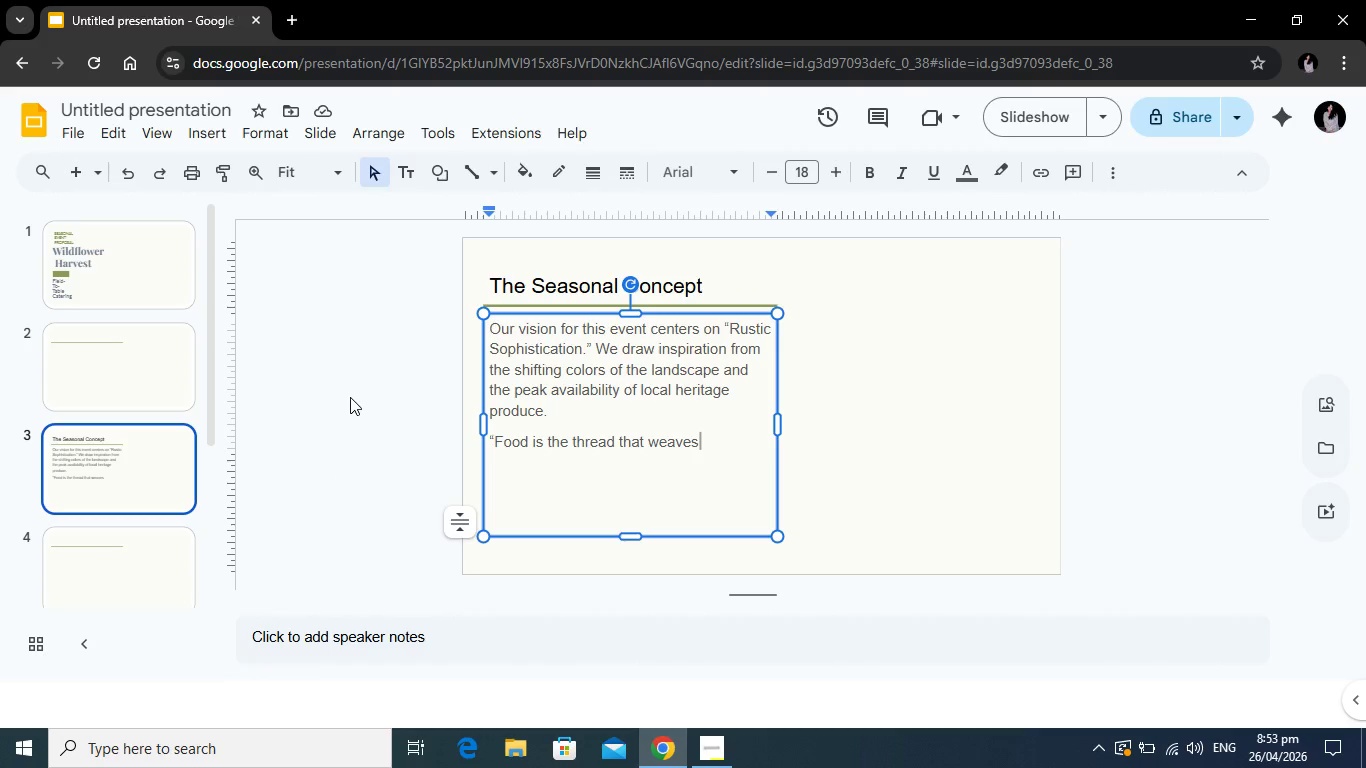 
mouse_move([313, -25])
 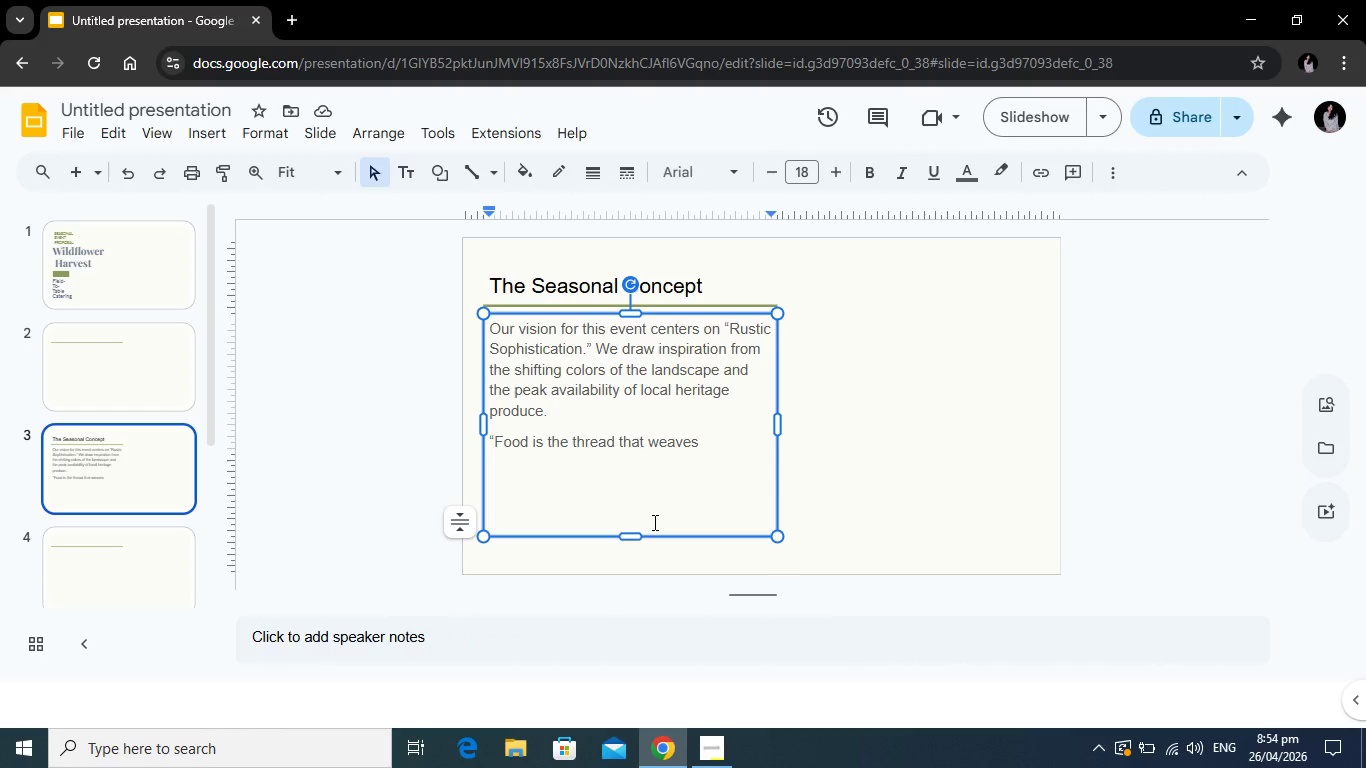 
wait(14.65)
 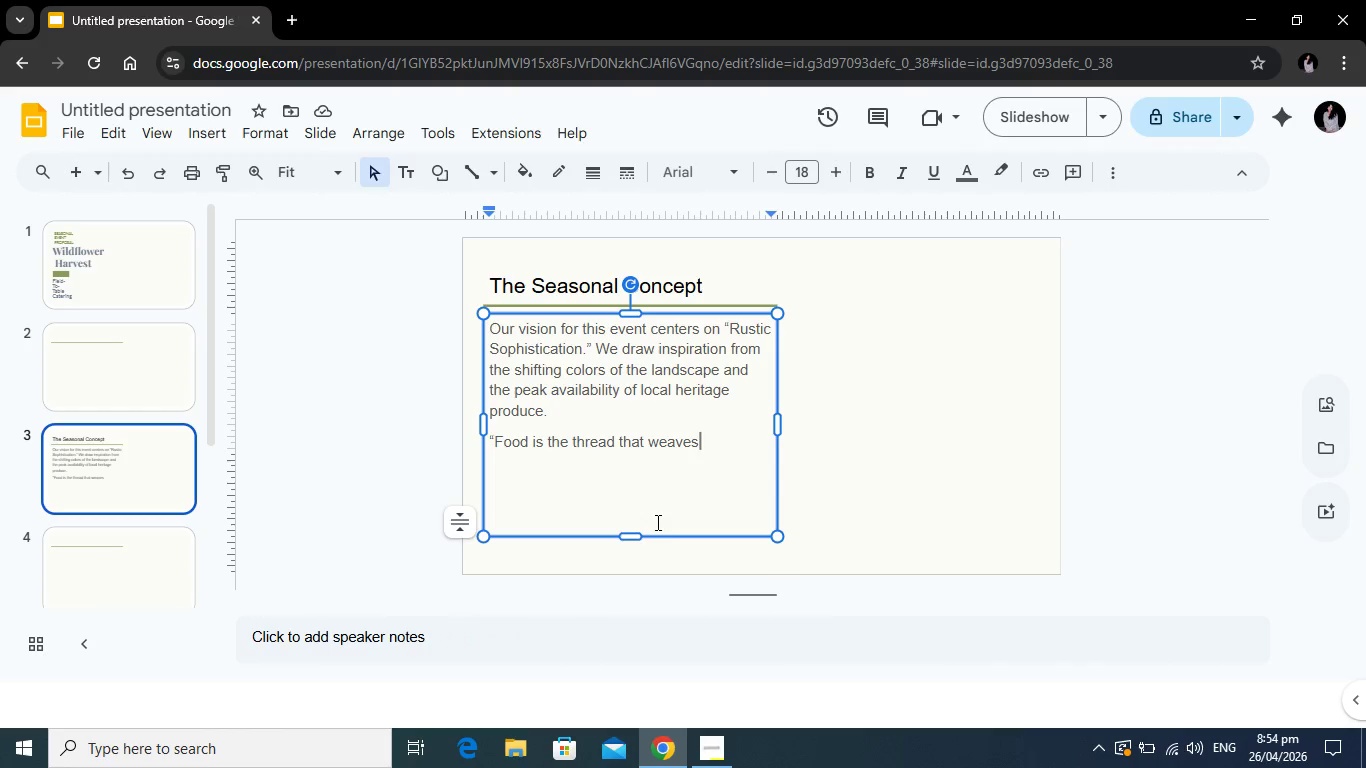 
key(Alt+Tab)